 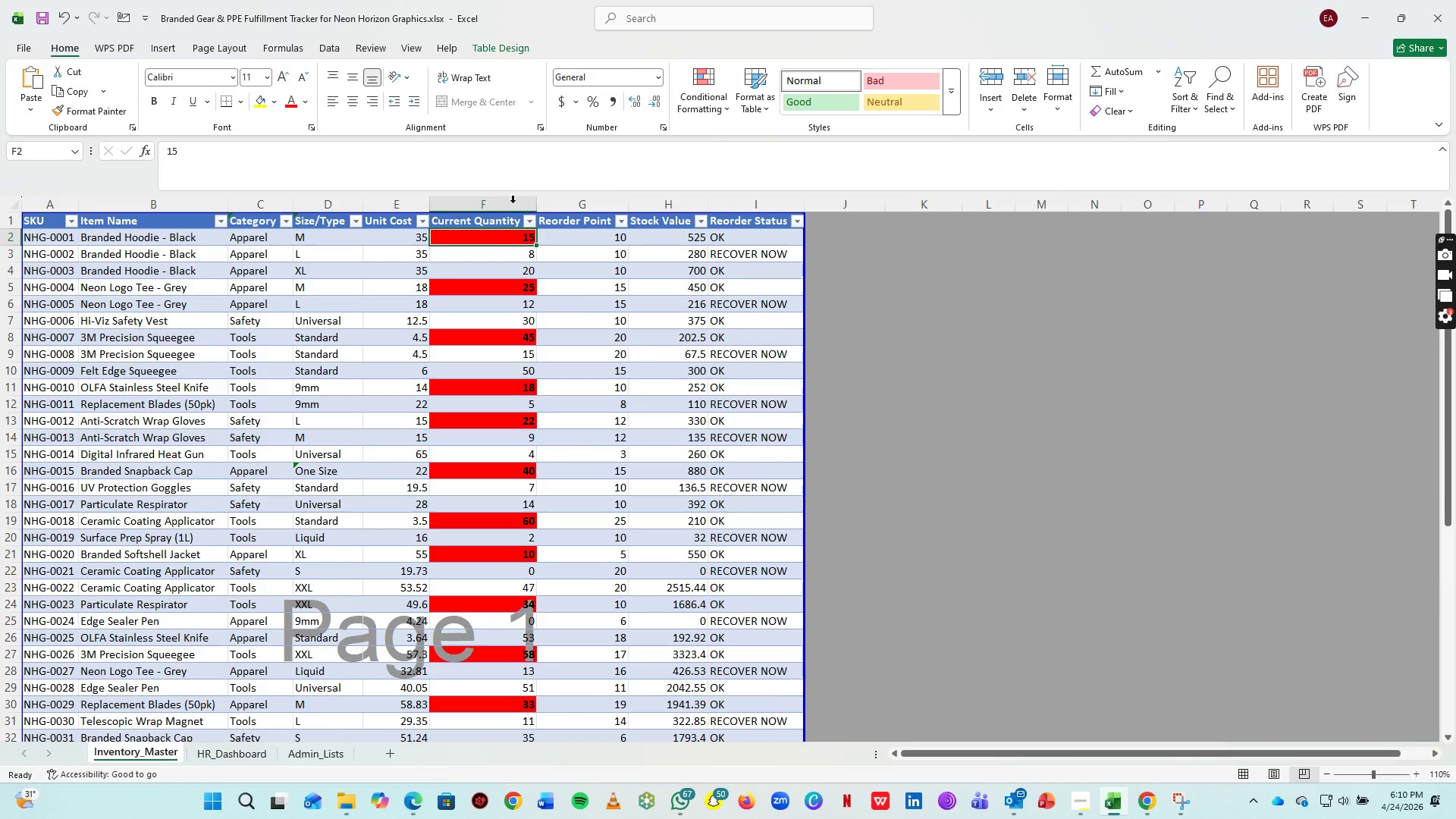 
left_click([498, 209])
 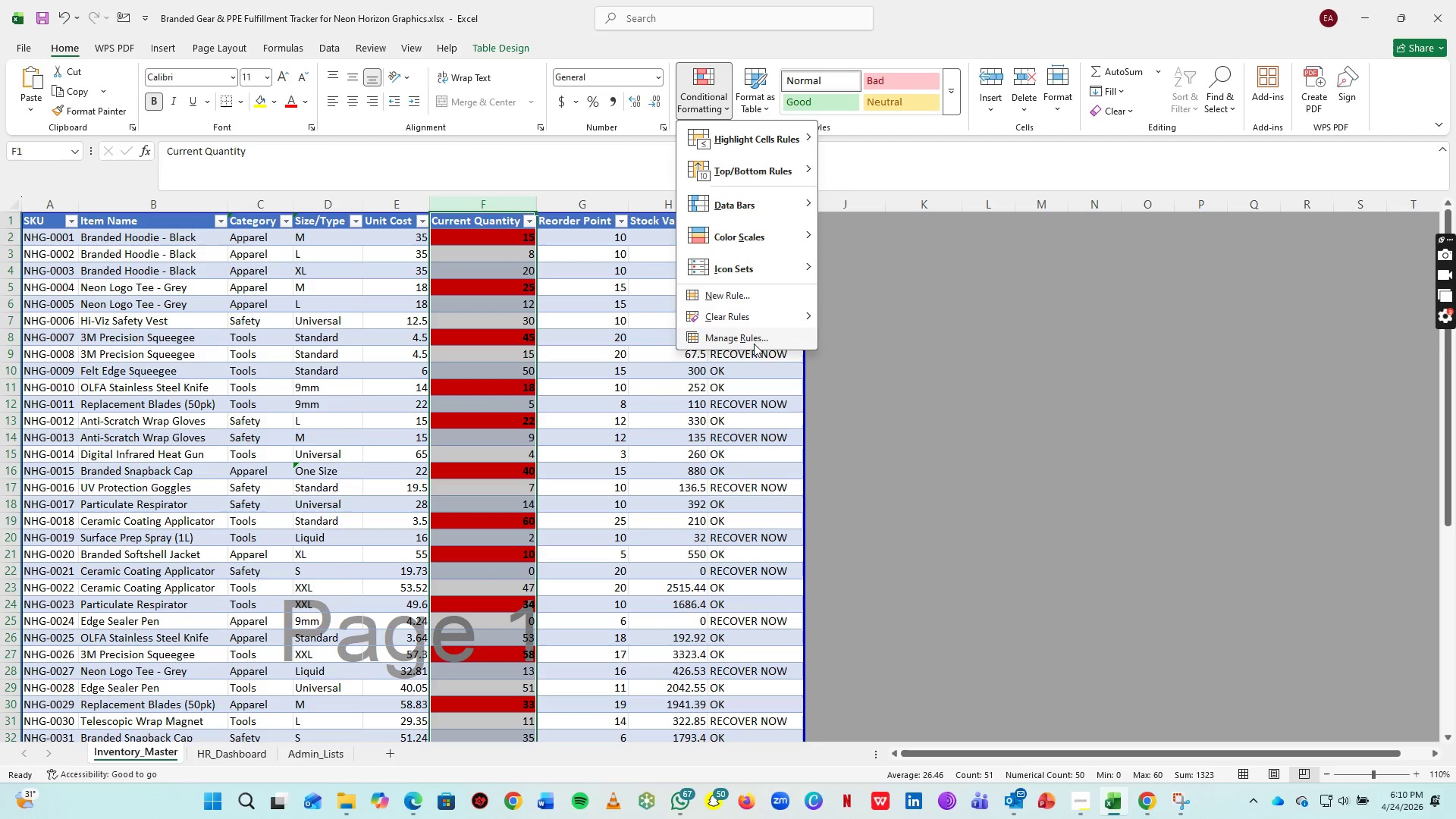 
left_click([753, 337])
 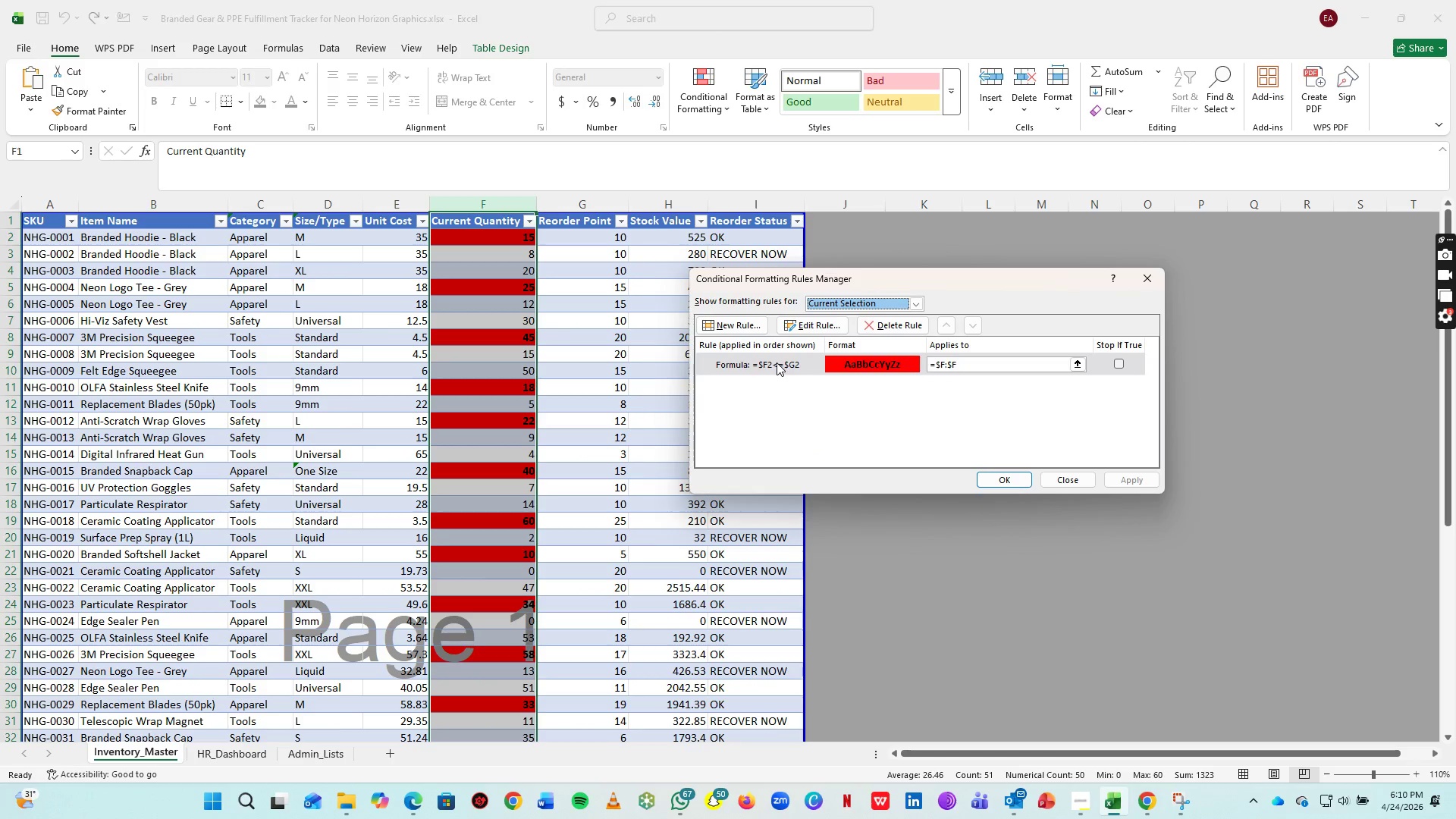 
double_click([777, 362])
 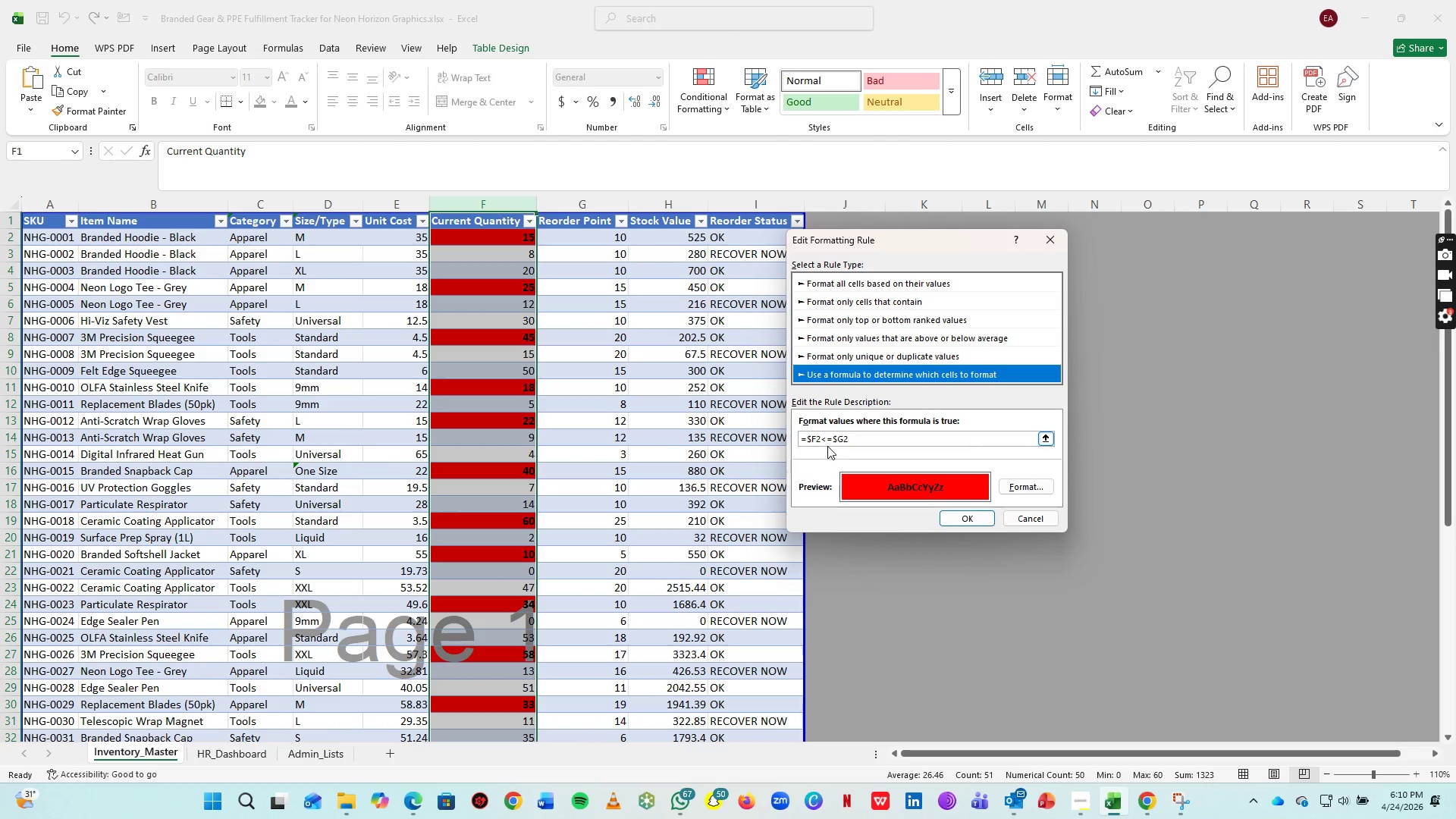 
wait(16.28)
 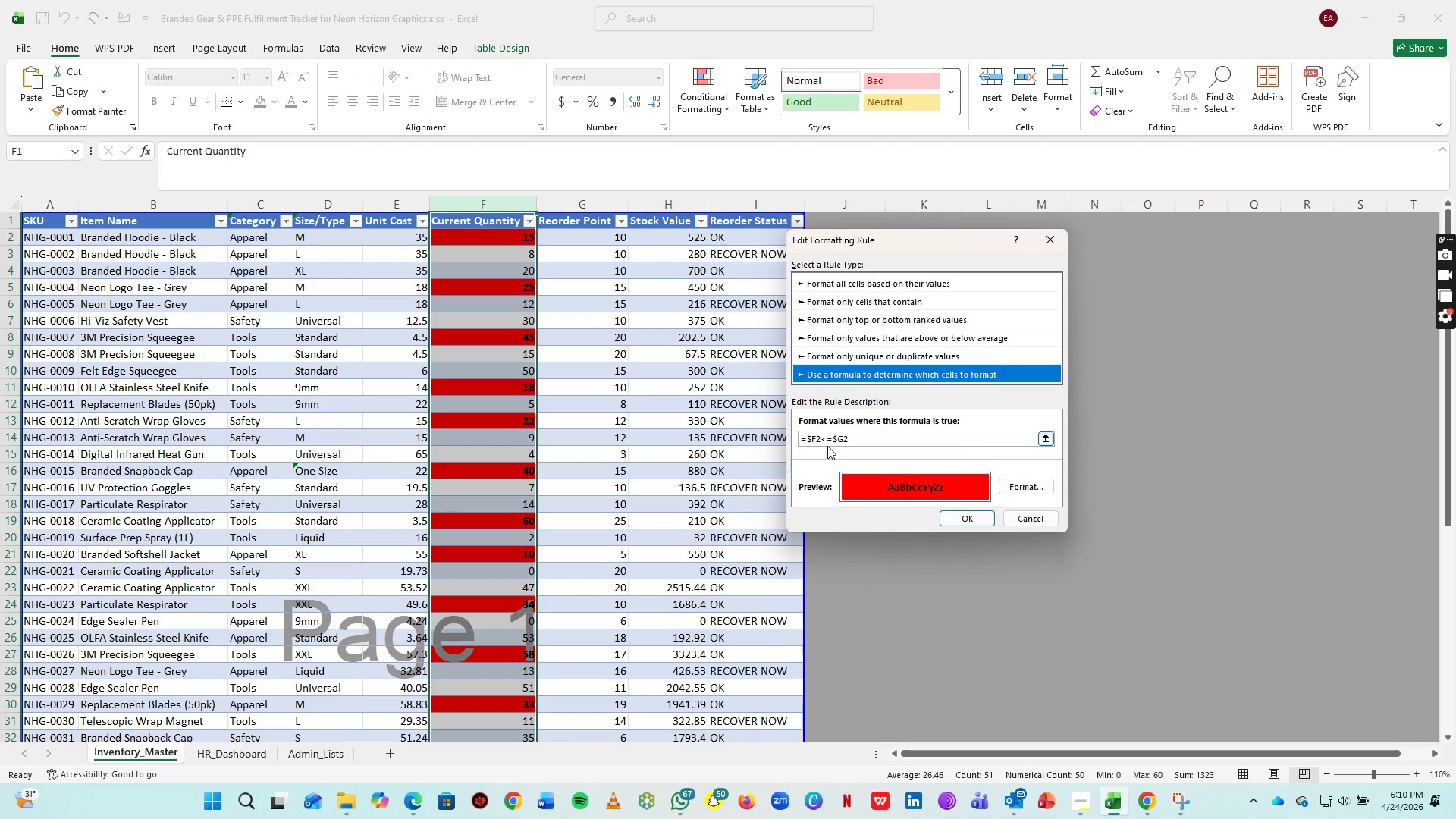 
left_click([974, 515])
 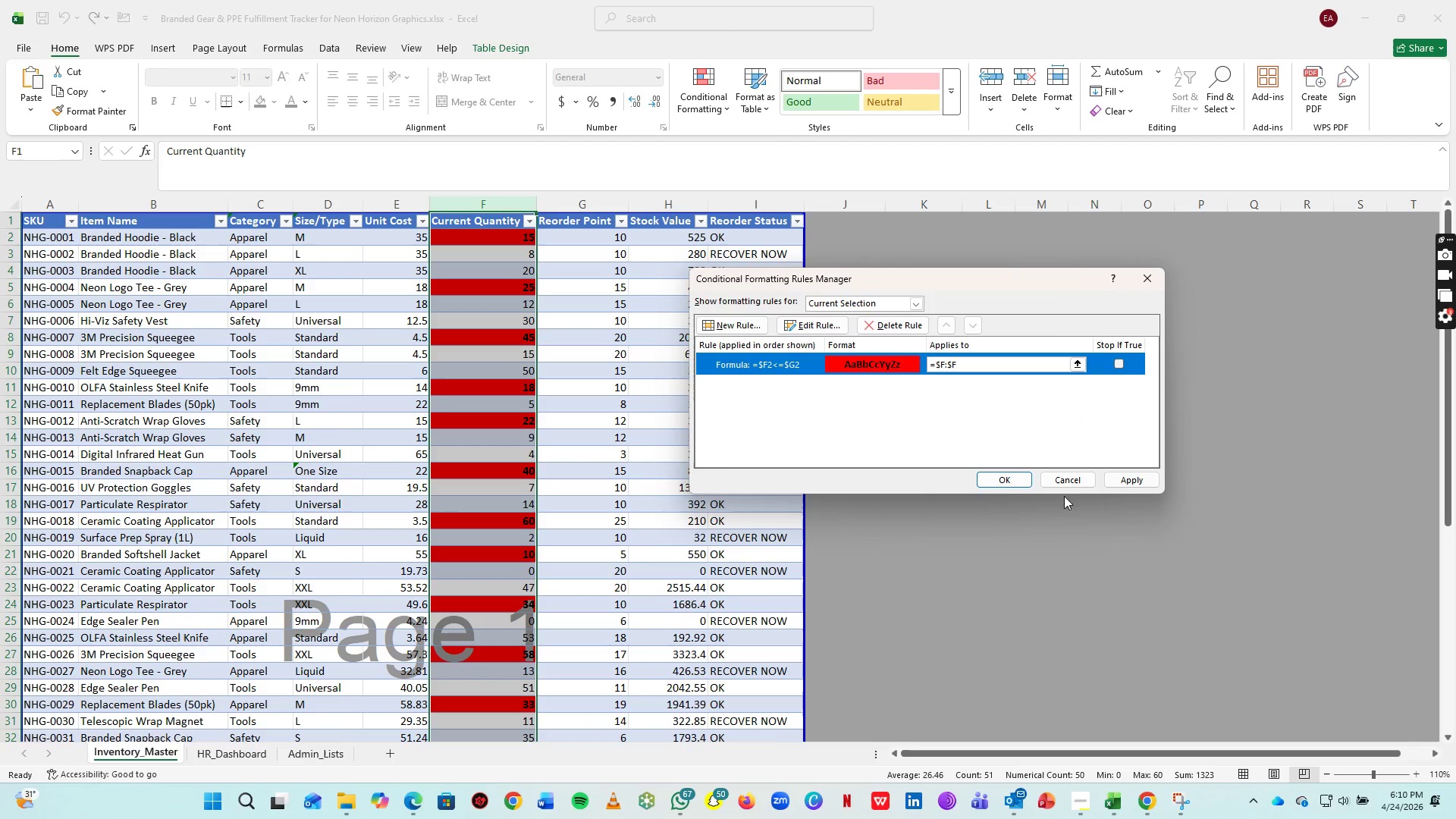 
left_click([1130, 481])
 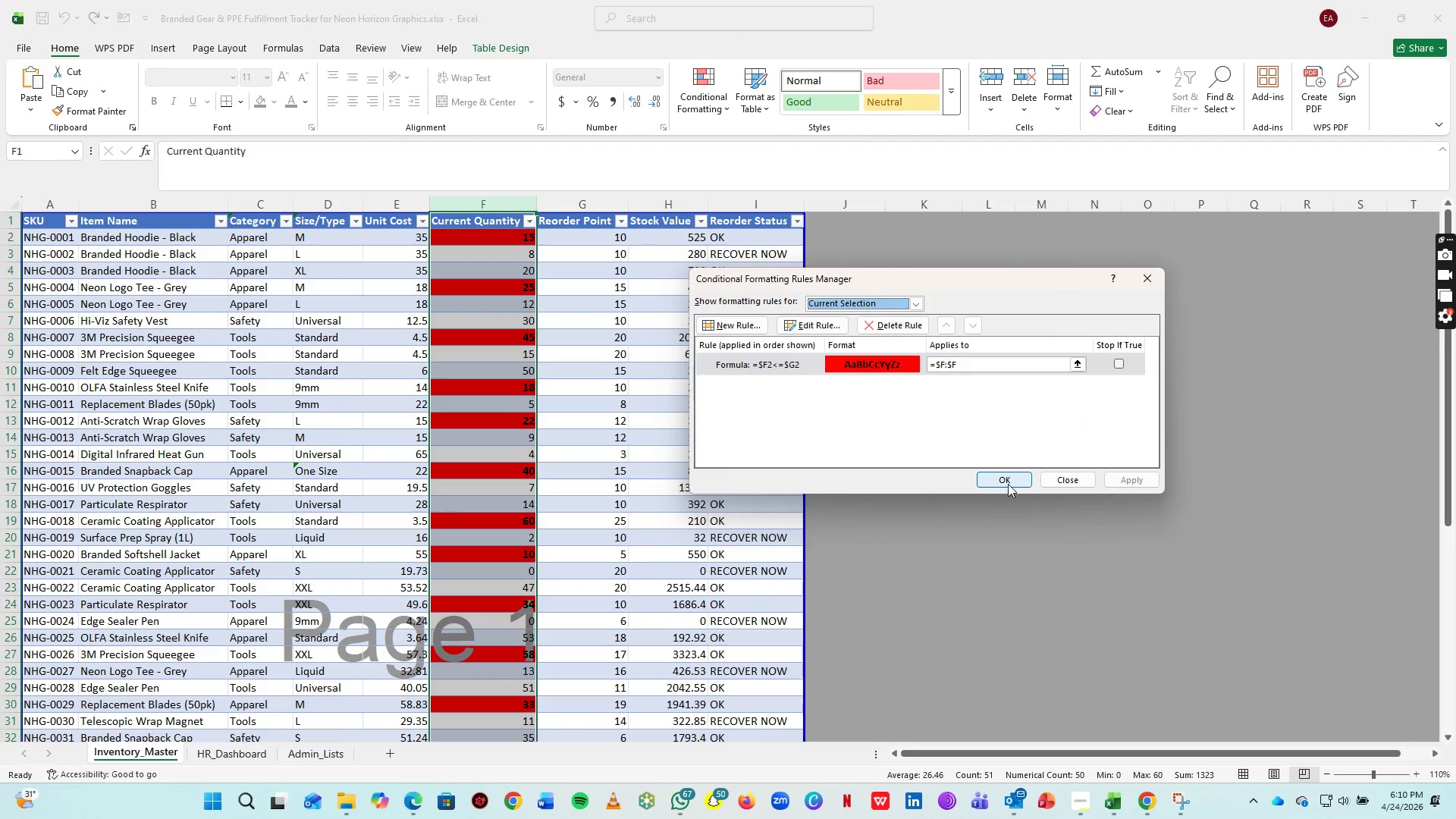 
left_click([1008, 484])
 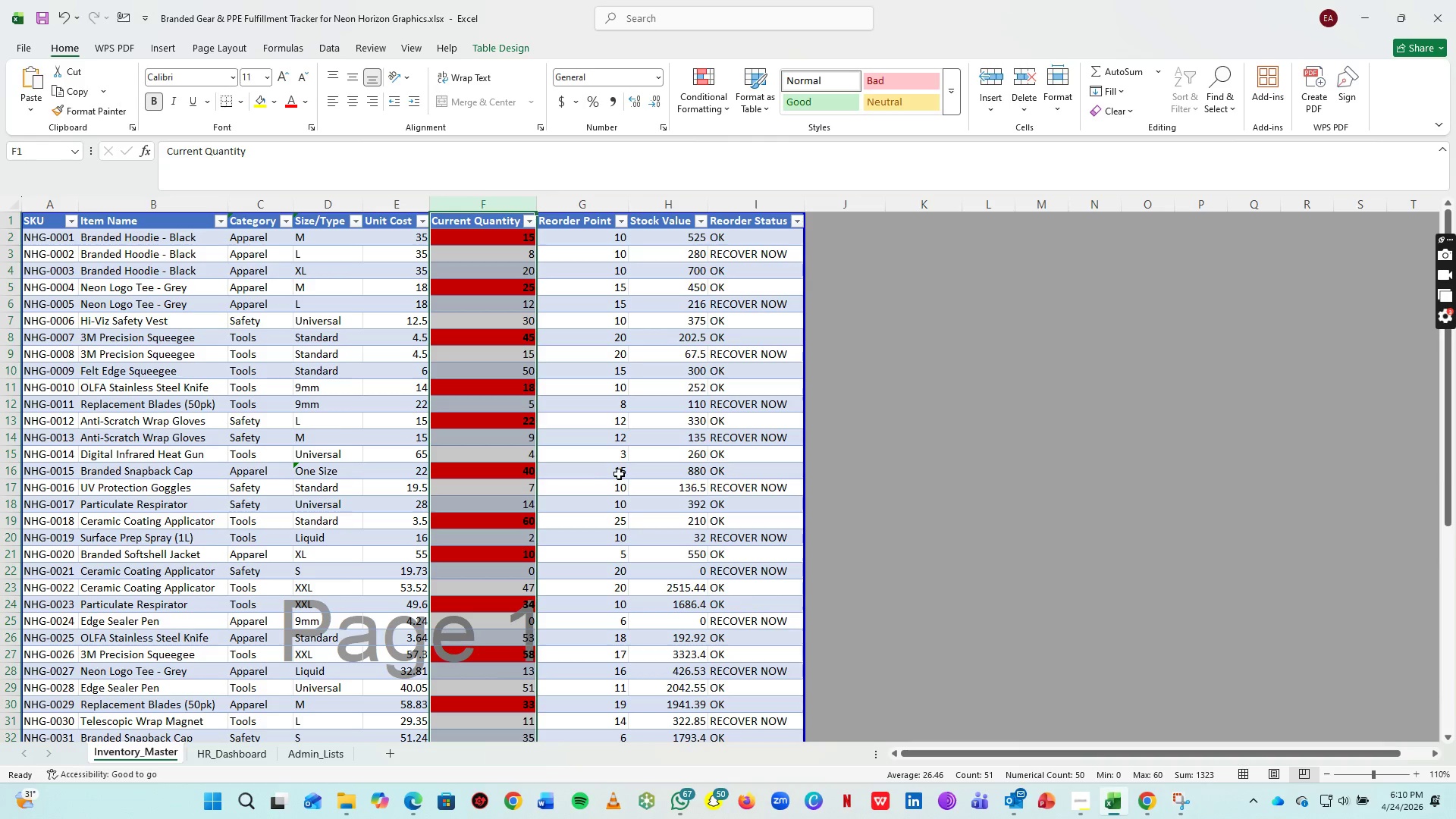 
left_click([606, 480])
 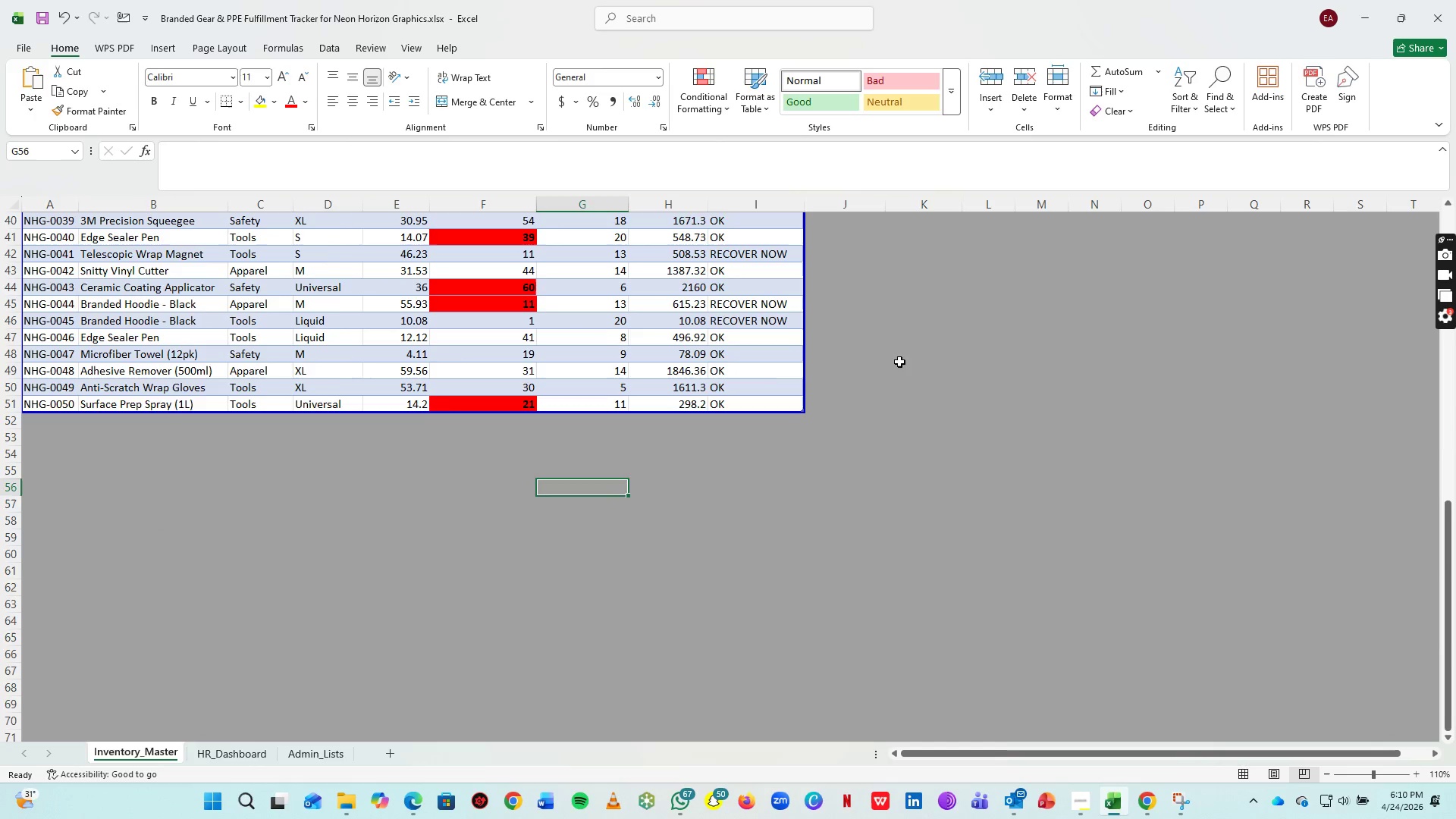 
scroll: coordinate [632, 477], scroll_direction: down, amount: 13.0
 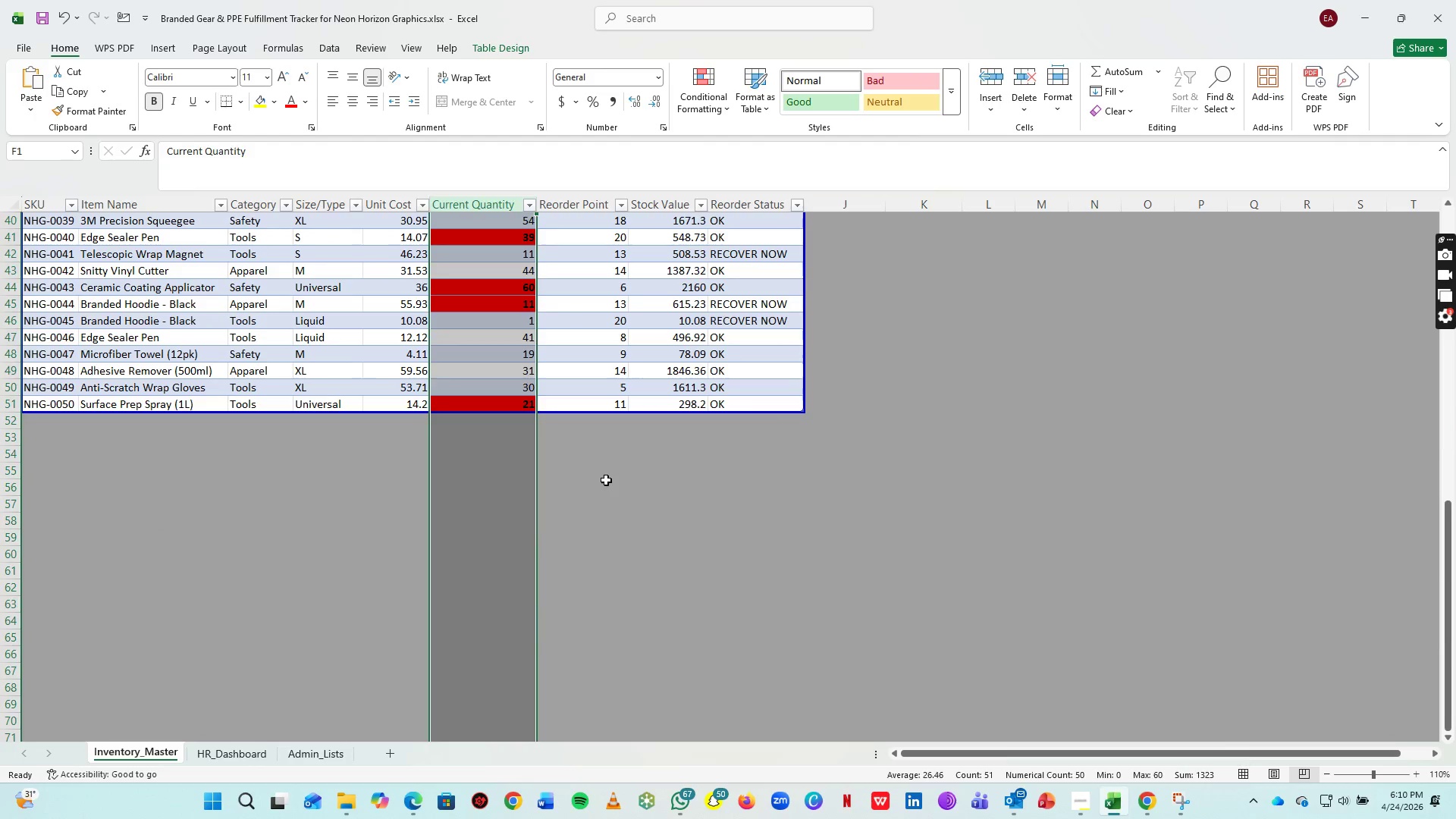 
scroll: coordinate [886, 382], scroll_direction: up, amount: 17.0
 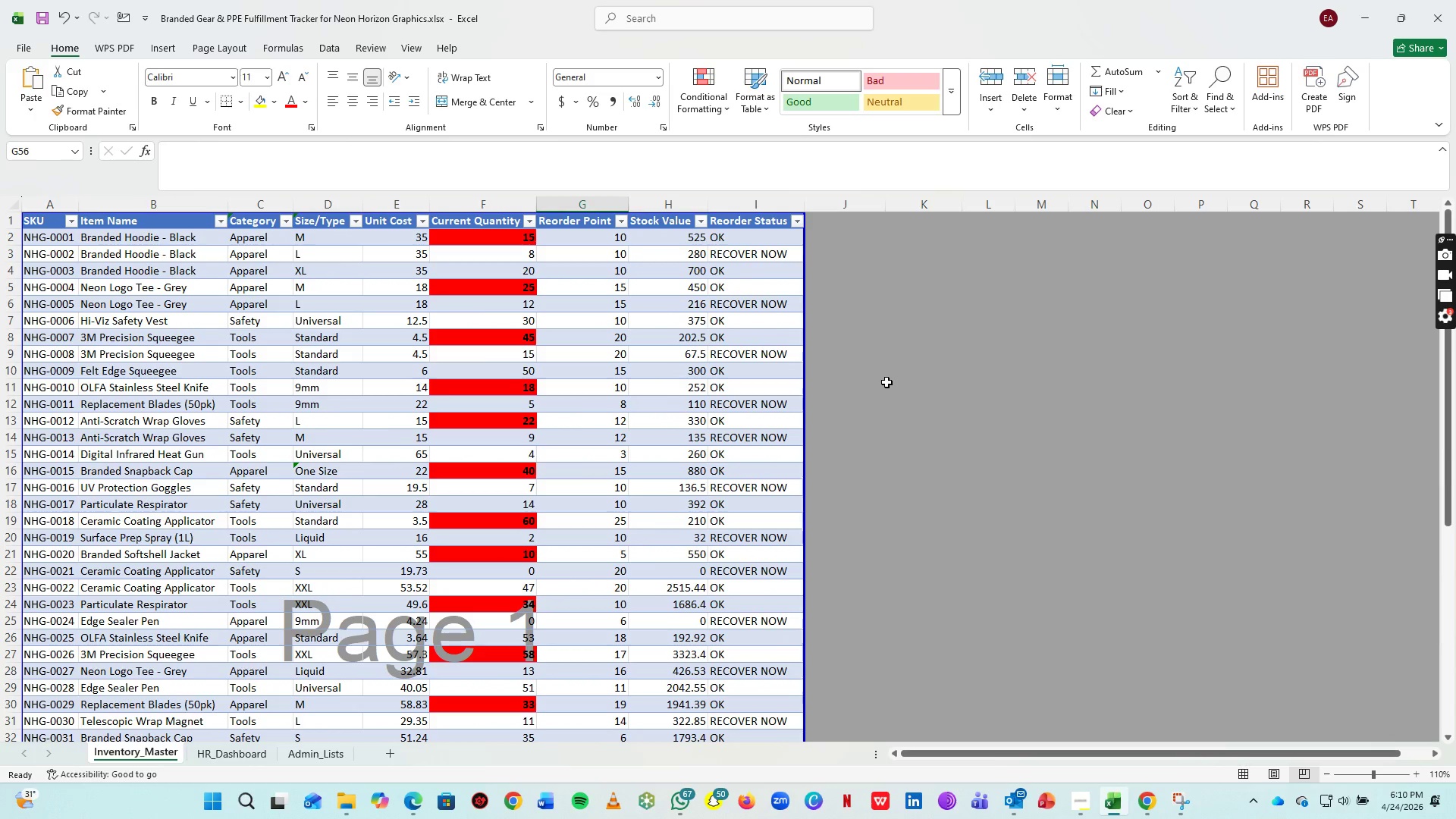 
wait(16.6)
 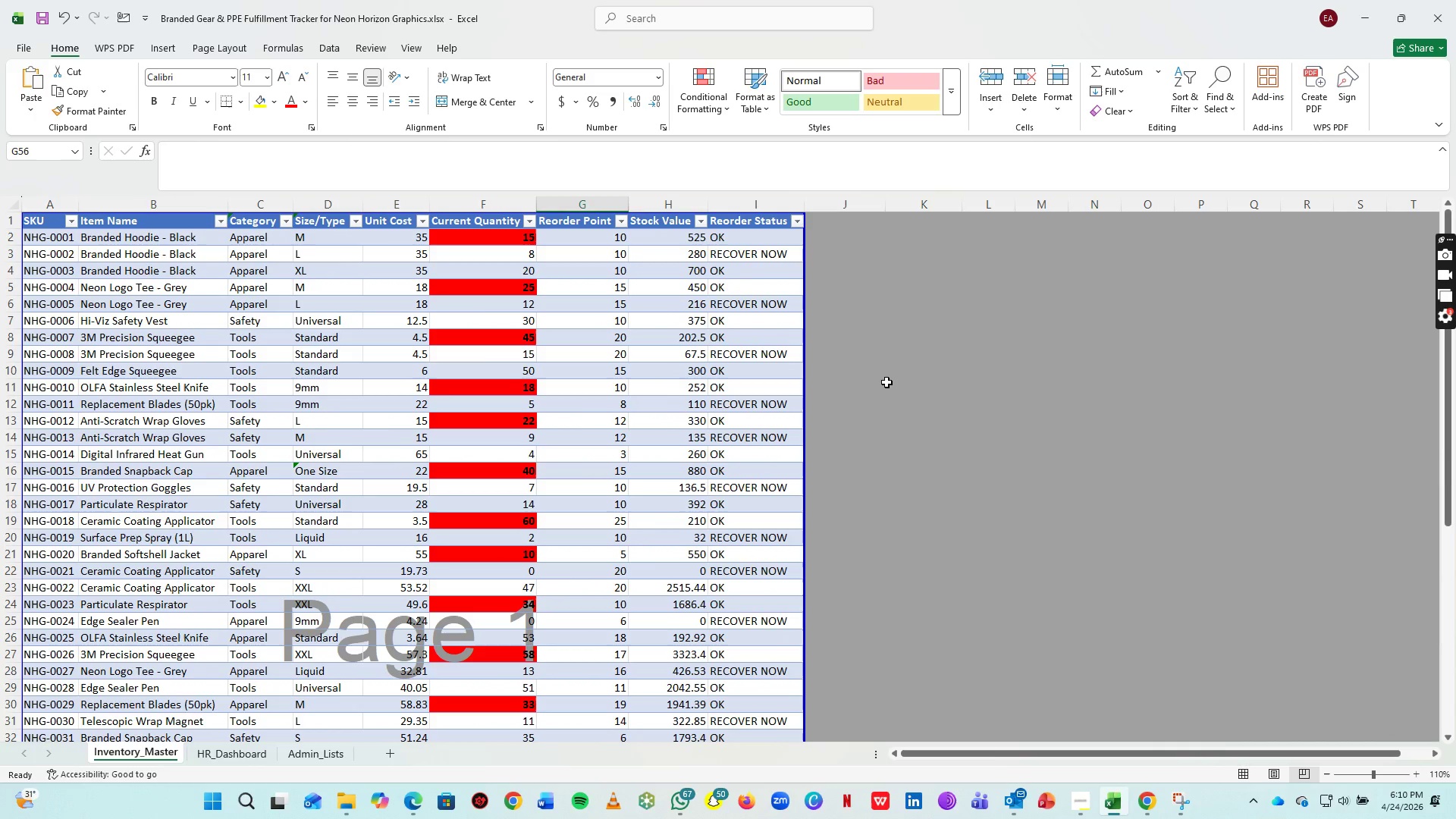 
key(Control+S)
 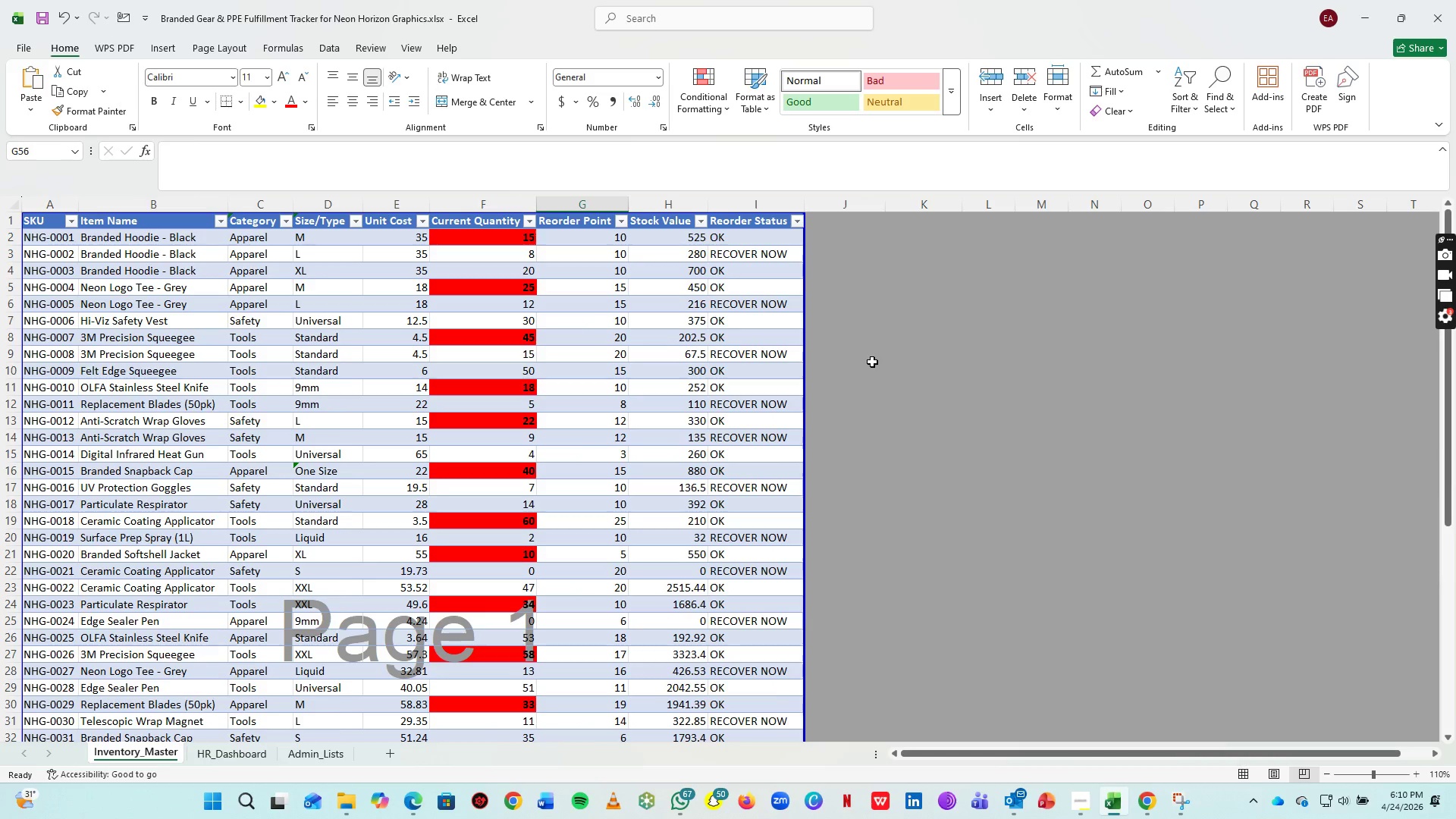 
wait(7.61)
 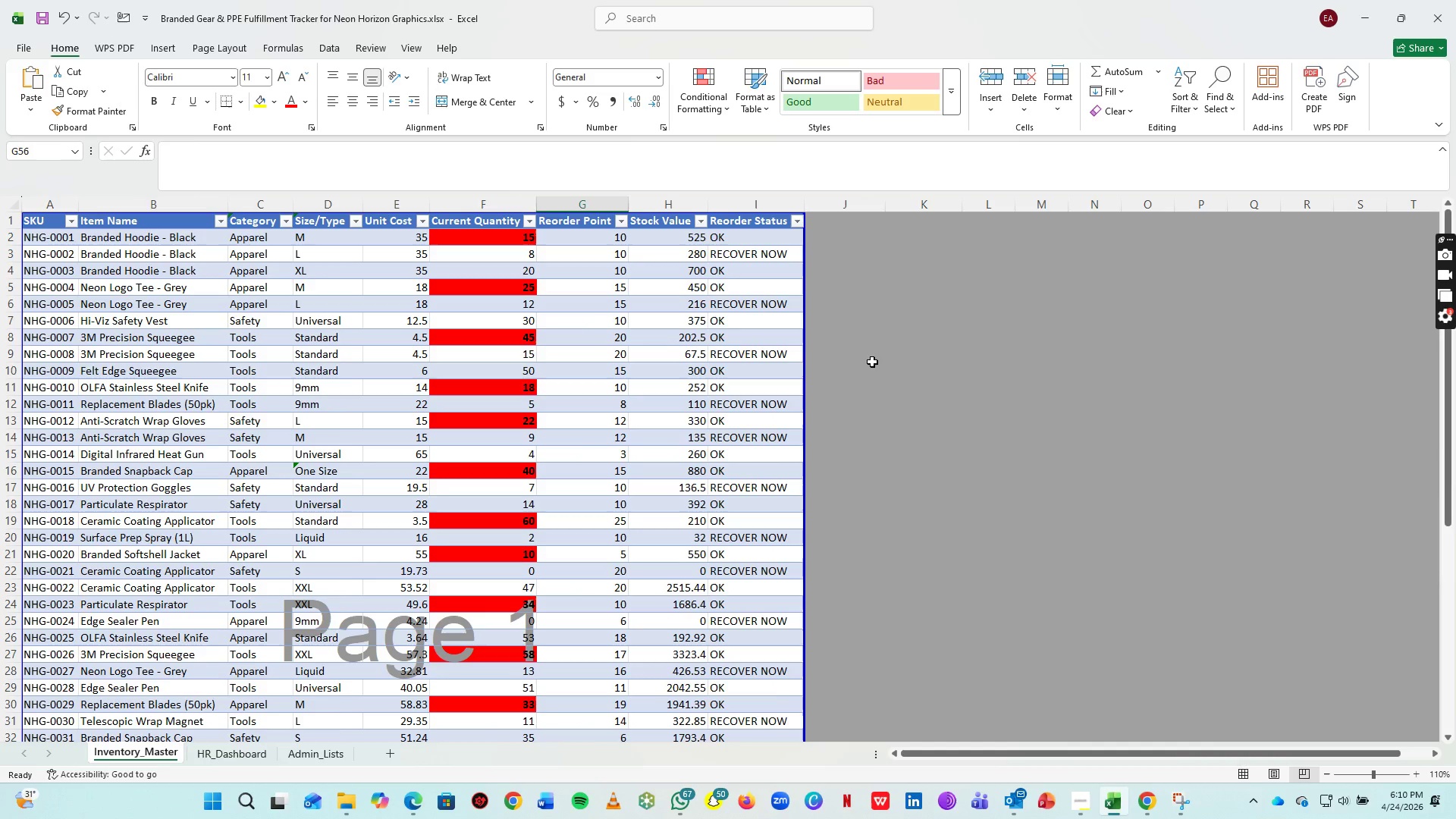 
key(Control+ControlLeft)
 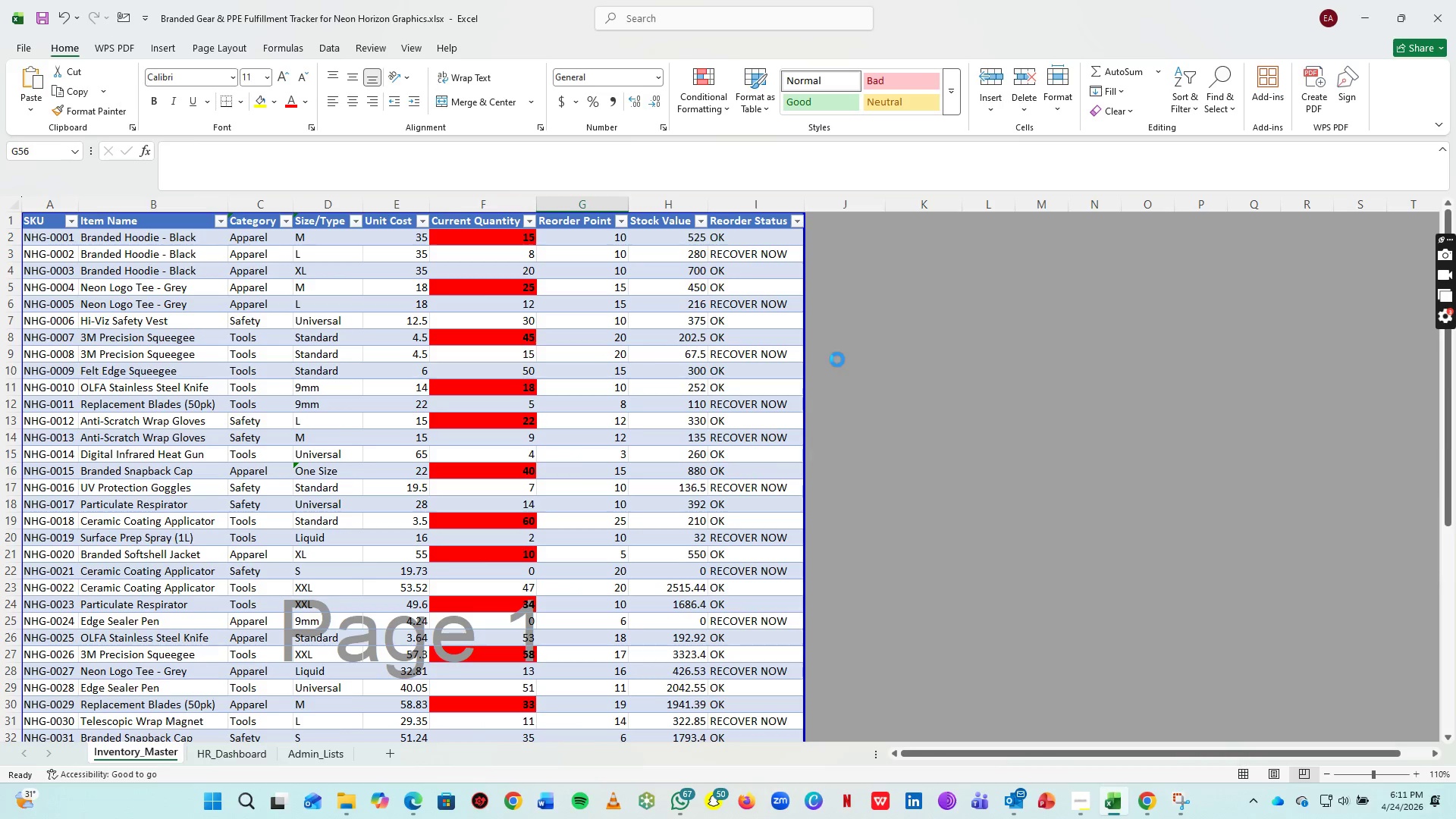 
key(Control+S)
 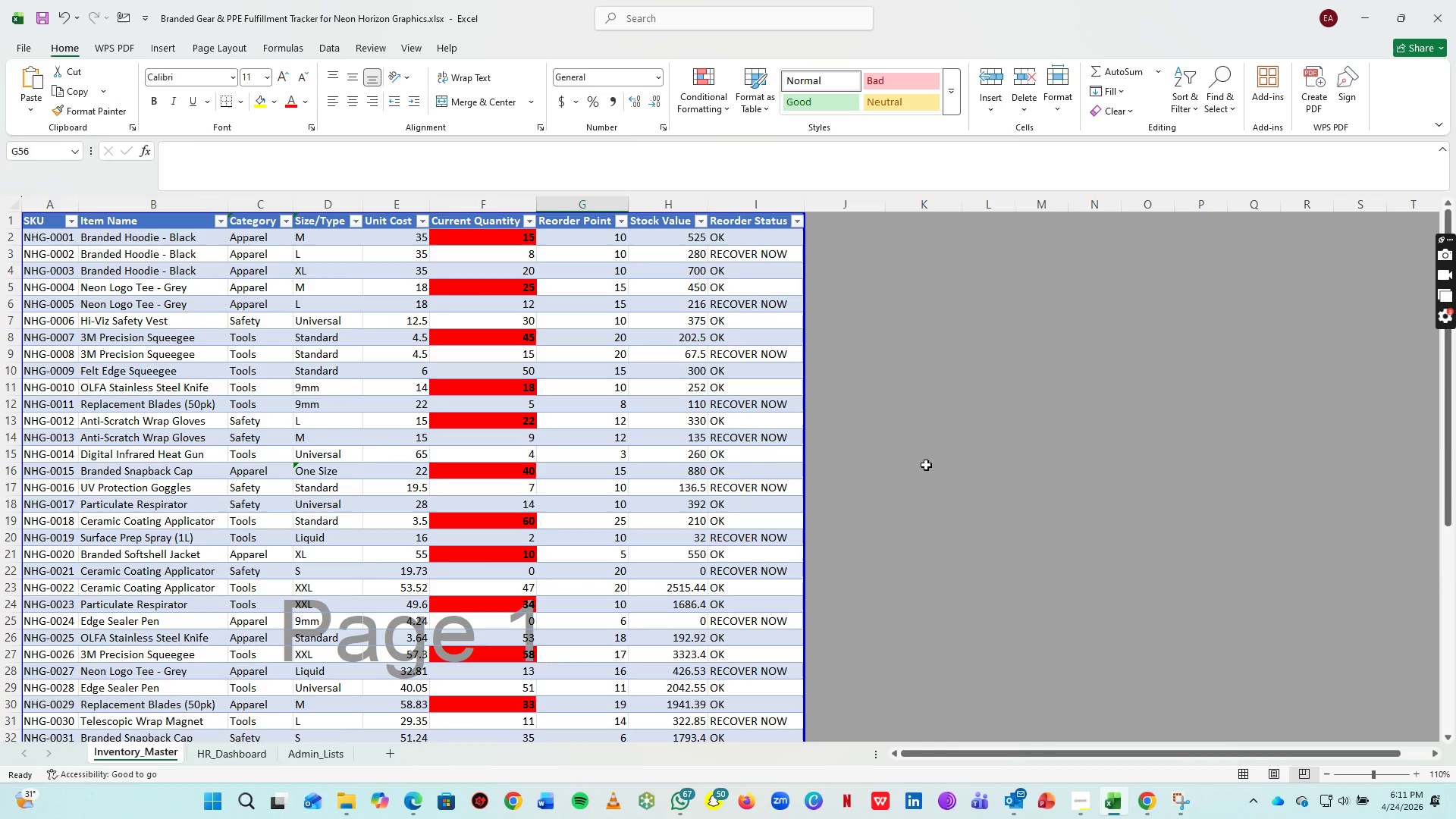 
key(Alt+Tab)